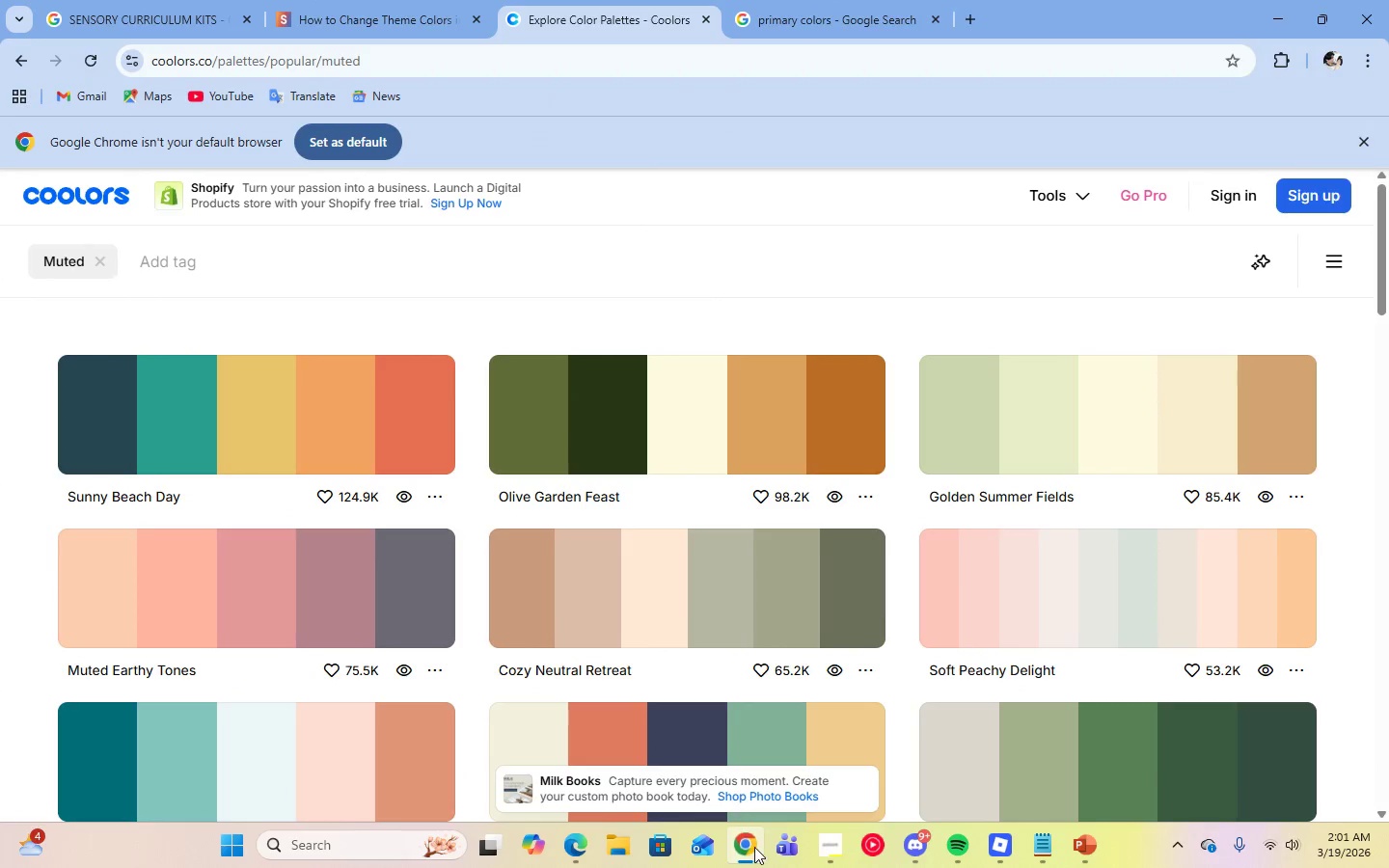 
left_click([755, 847])
 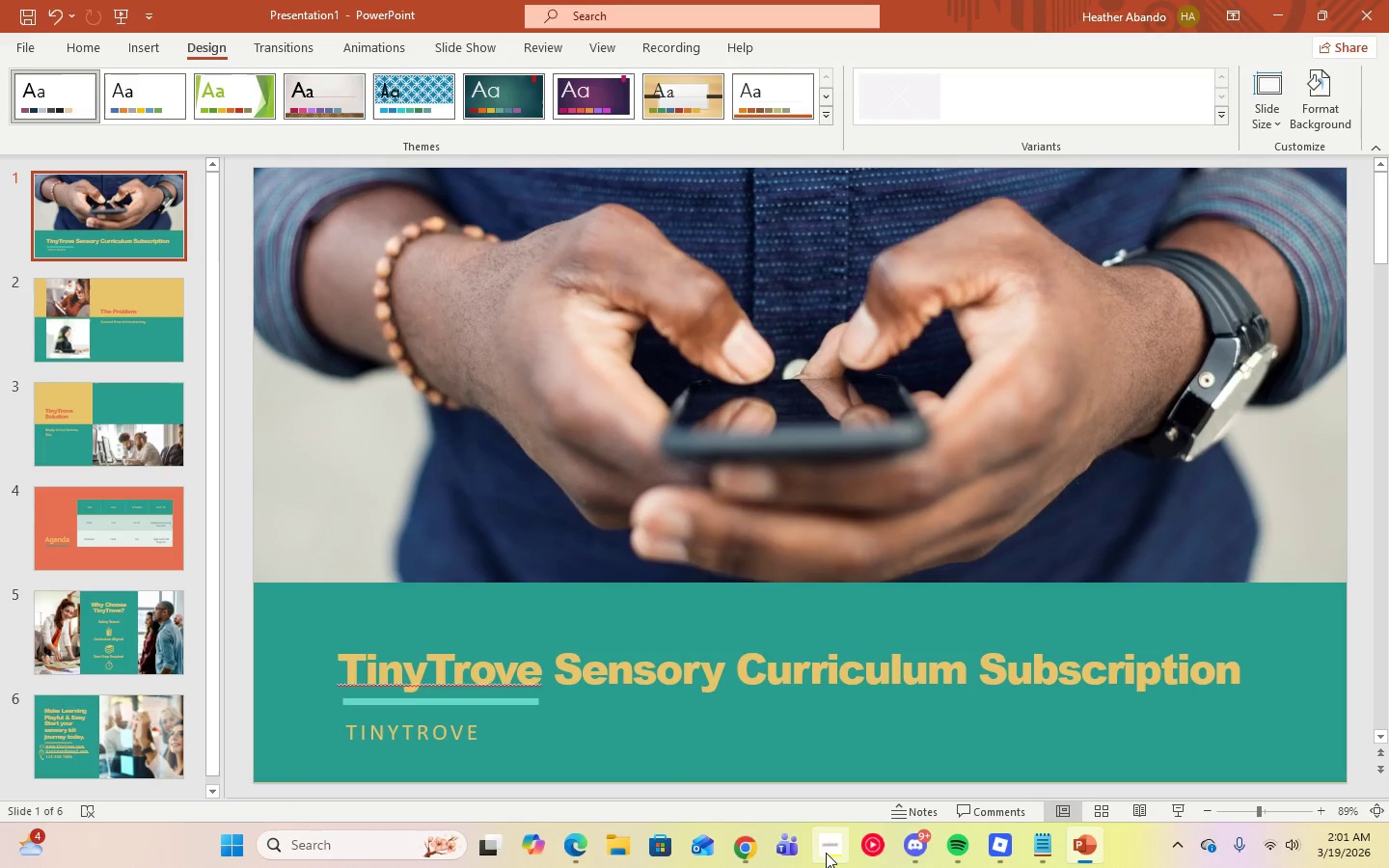 
double_click([827, 853])